 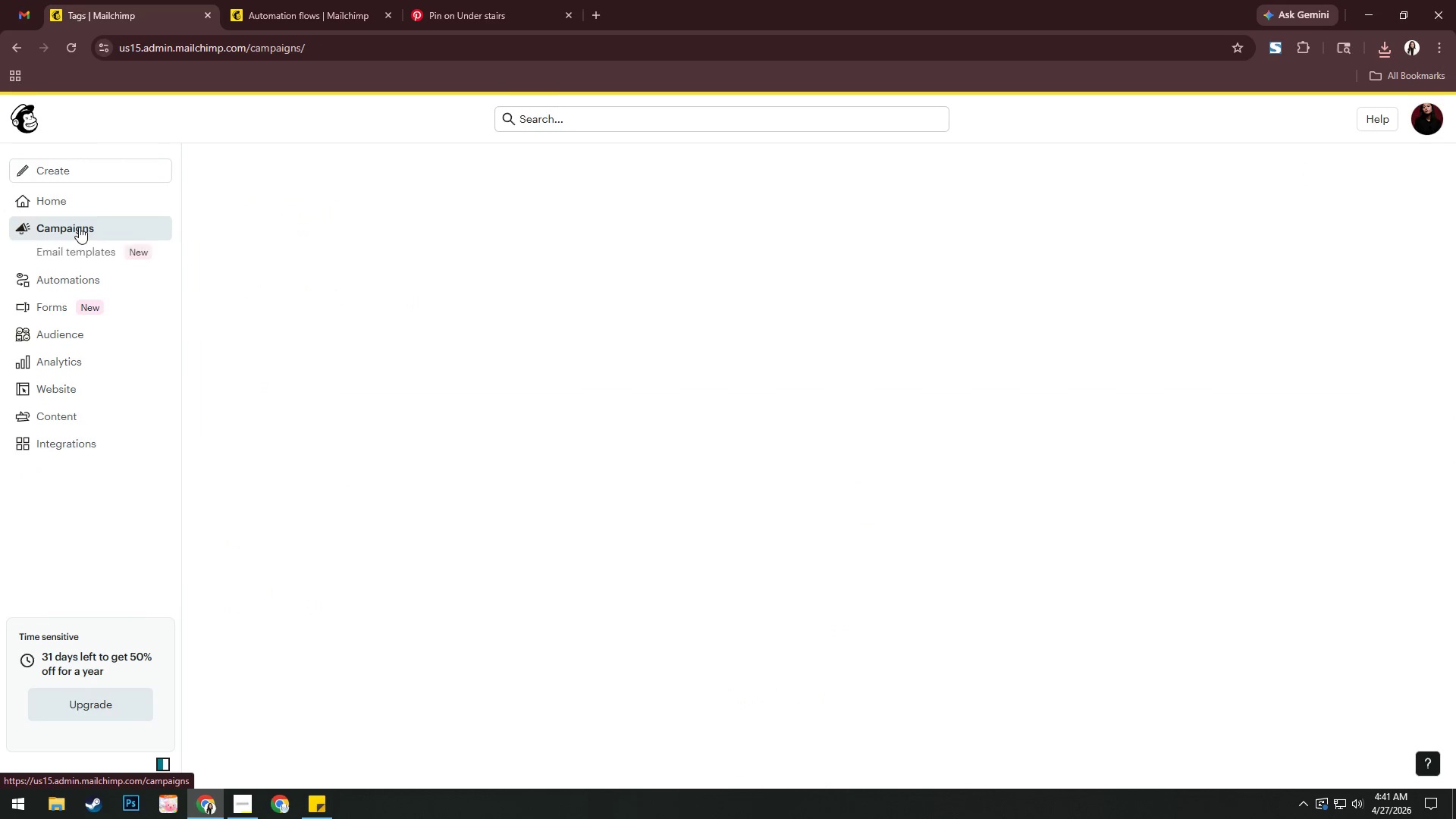 
left_click([85, 250])
 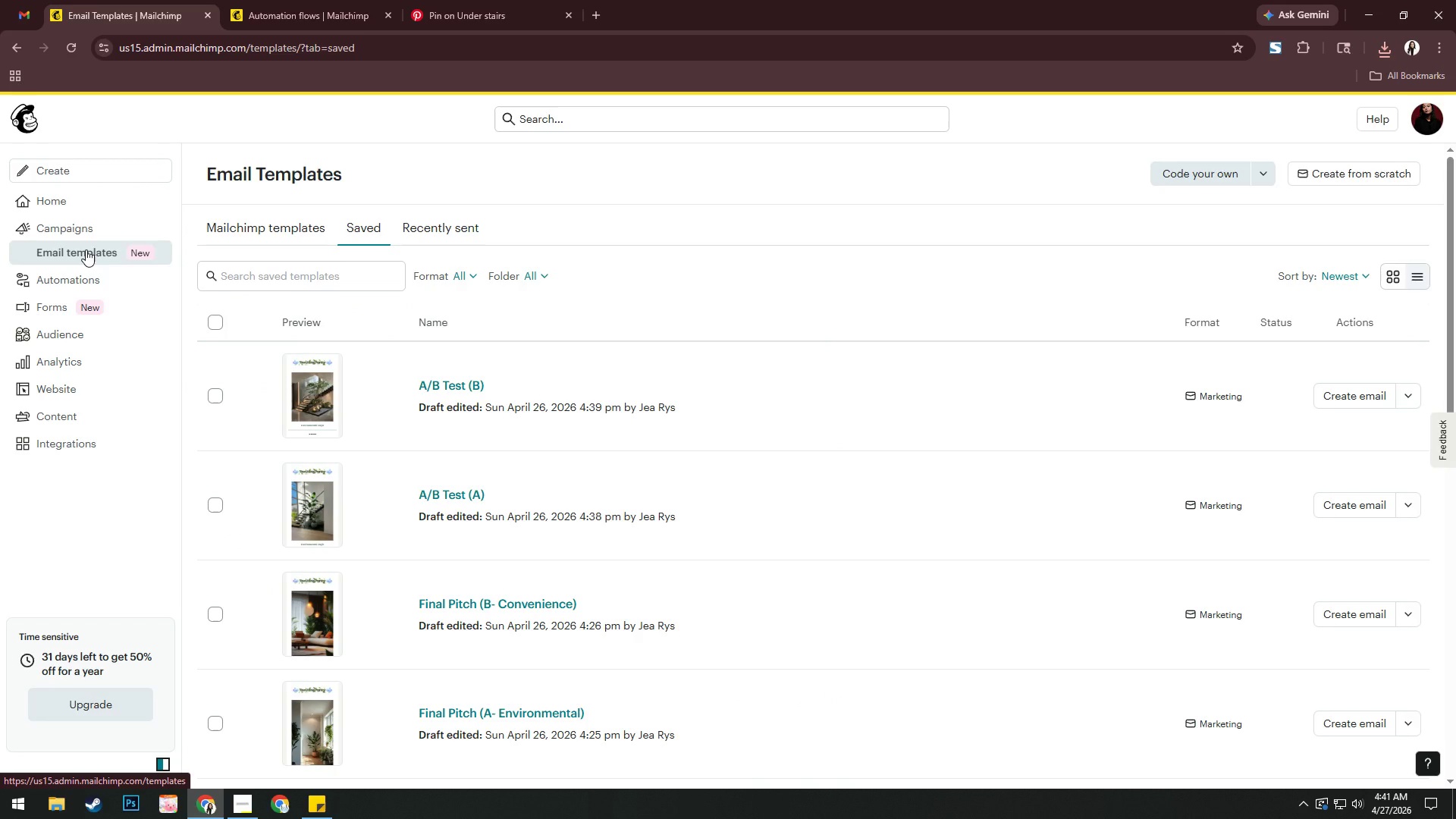 
wait(7.72)
 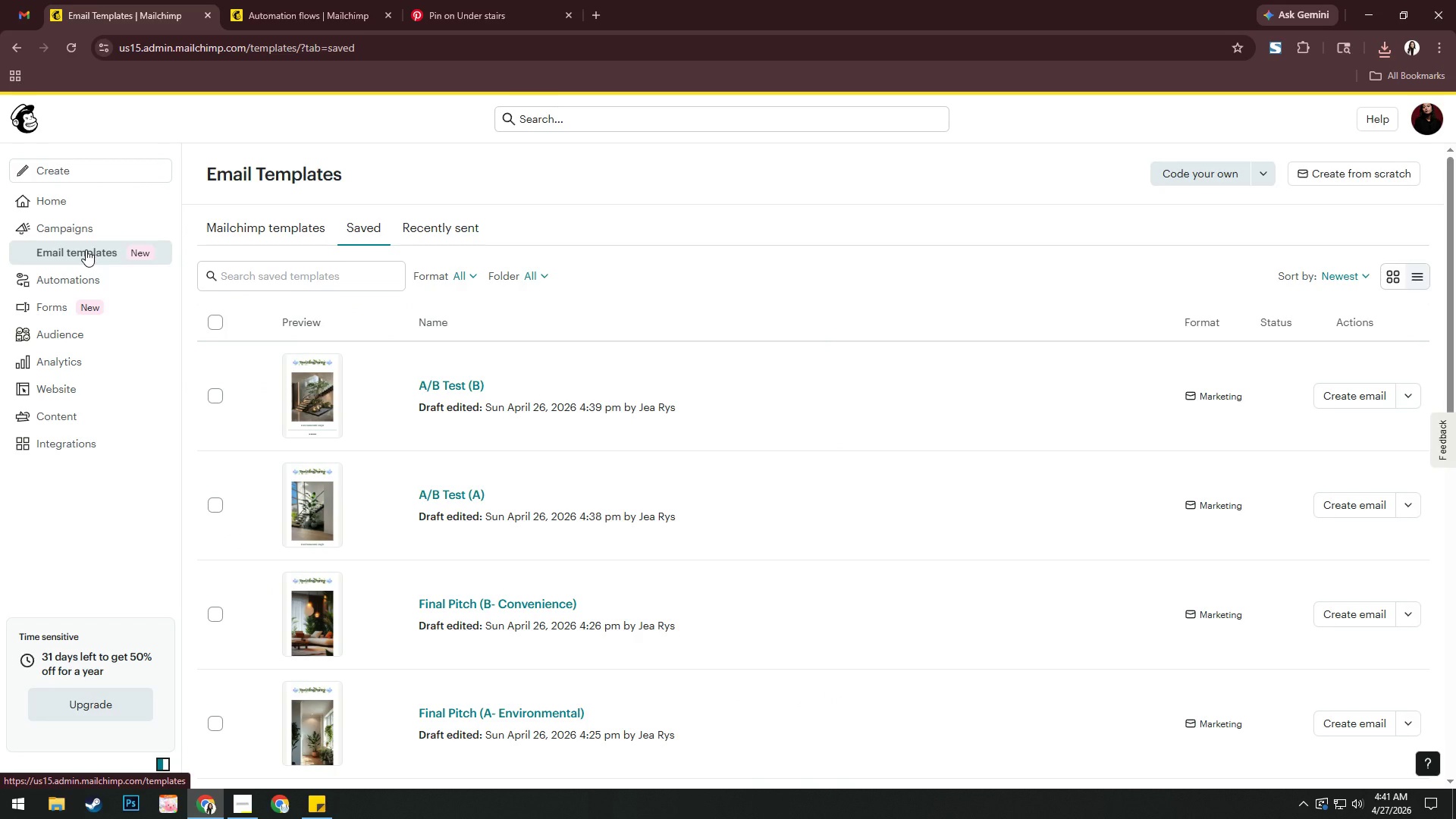 
key(Alt+AltLeft)
 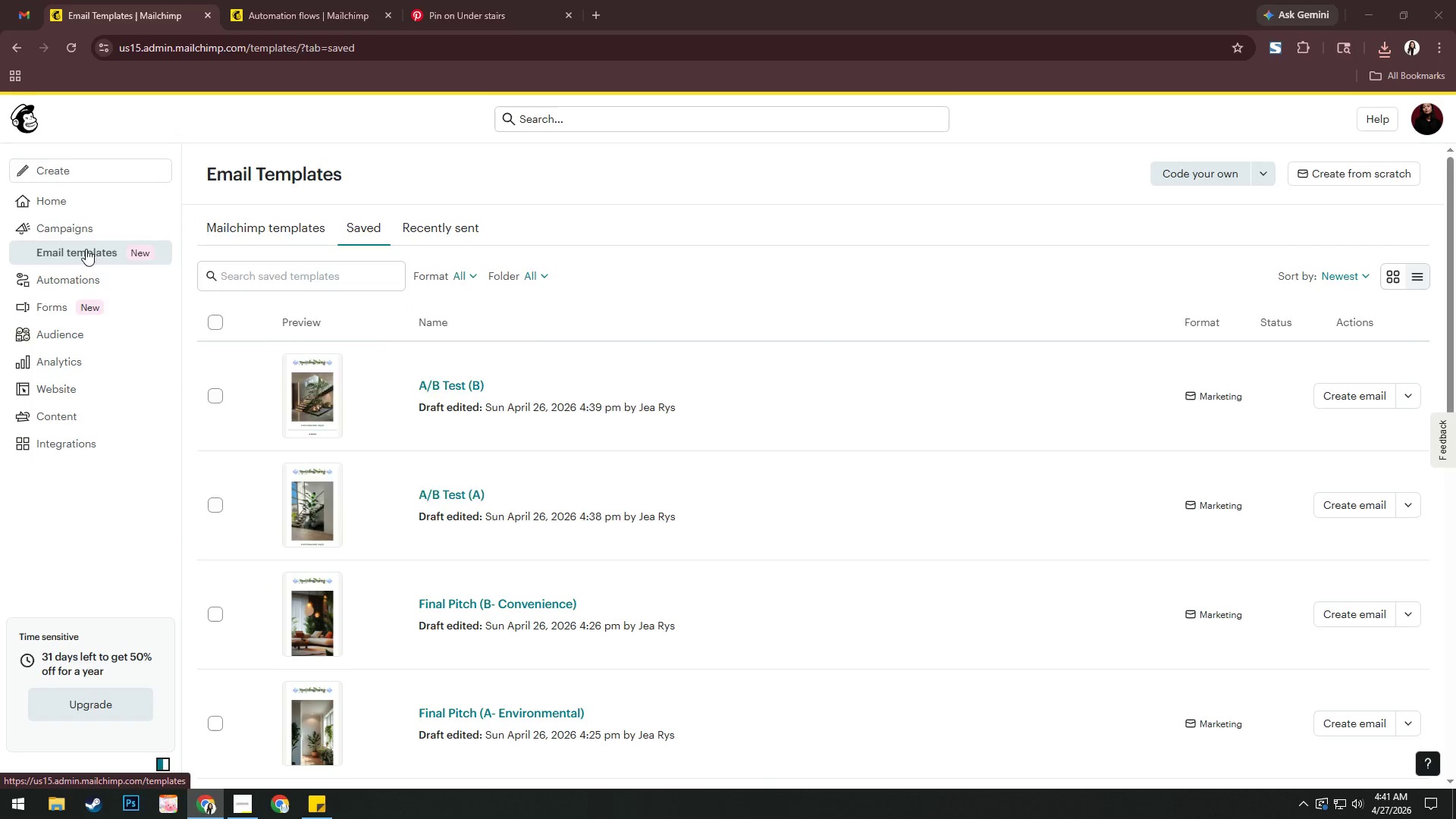 
key(Alt+Tab)